 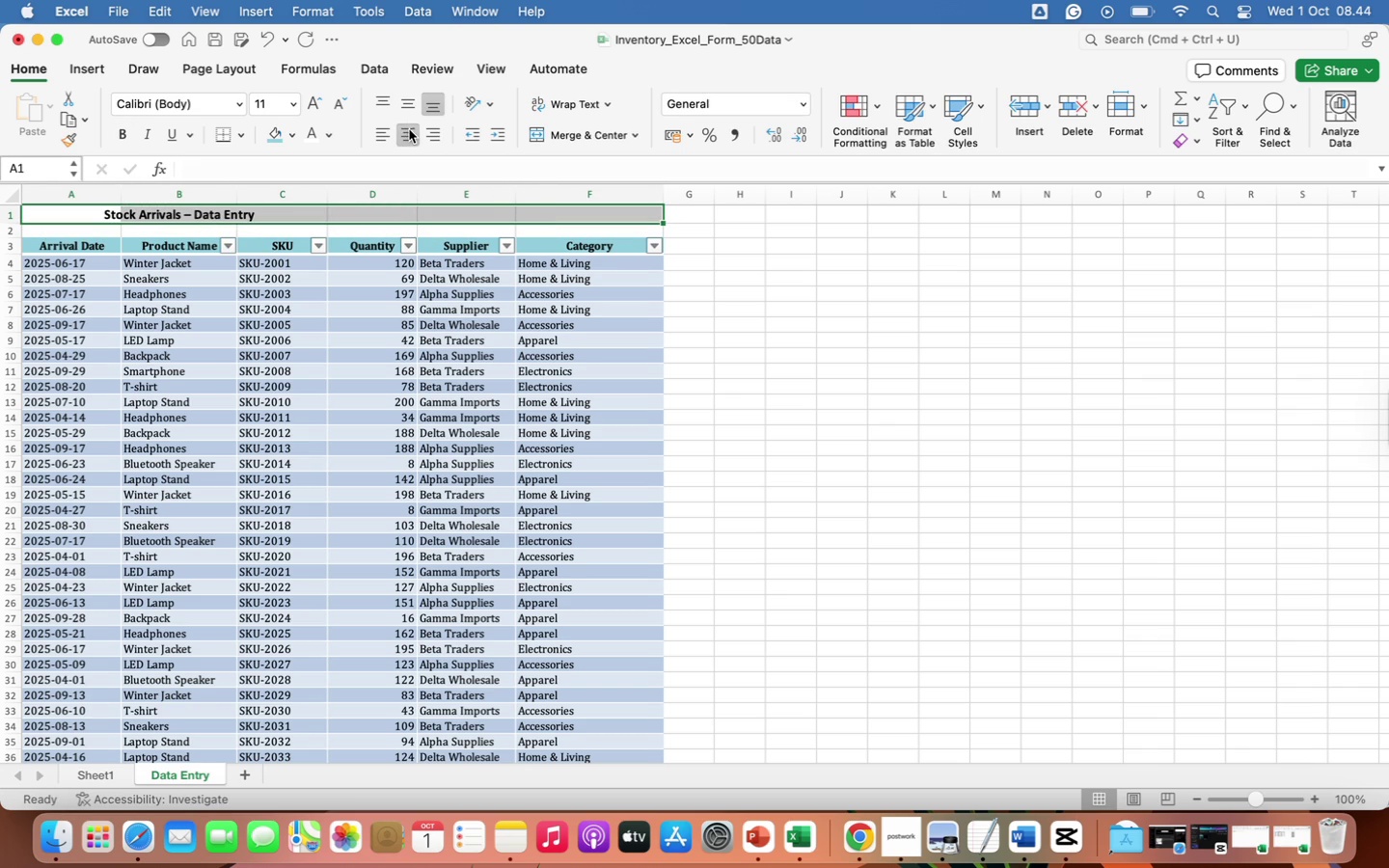 
left_click([411, 98])
 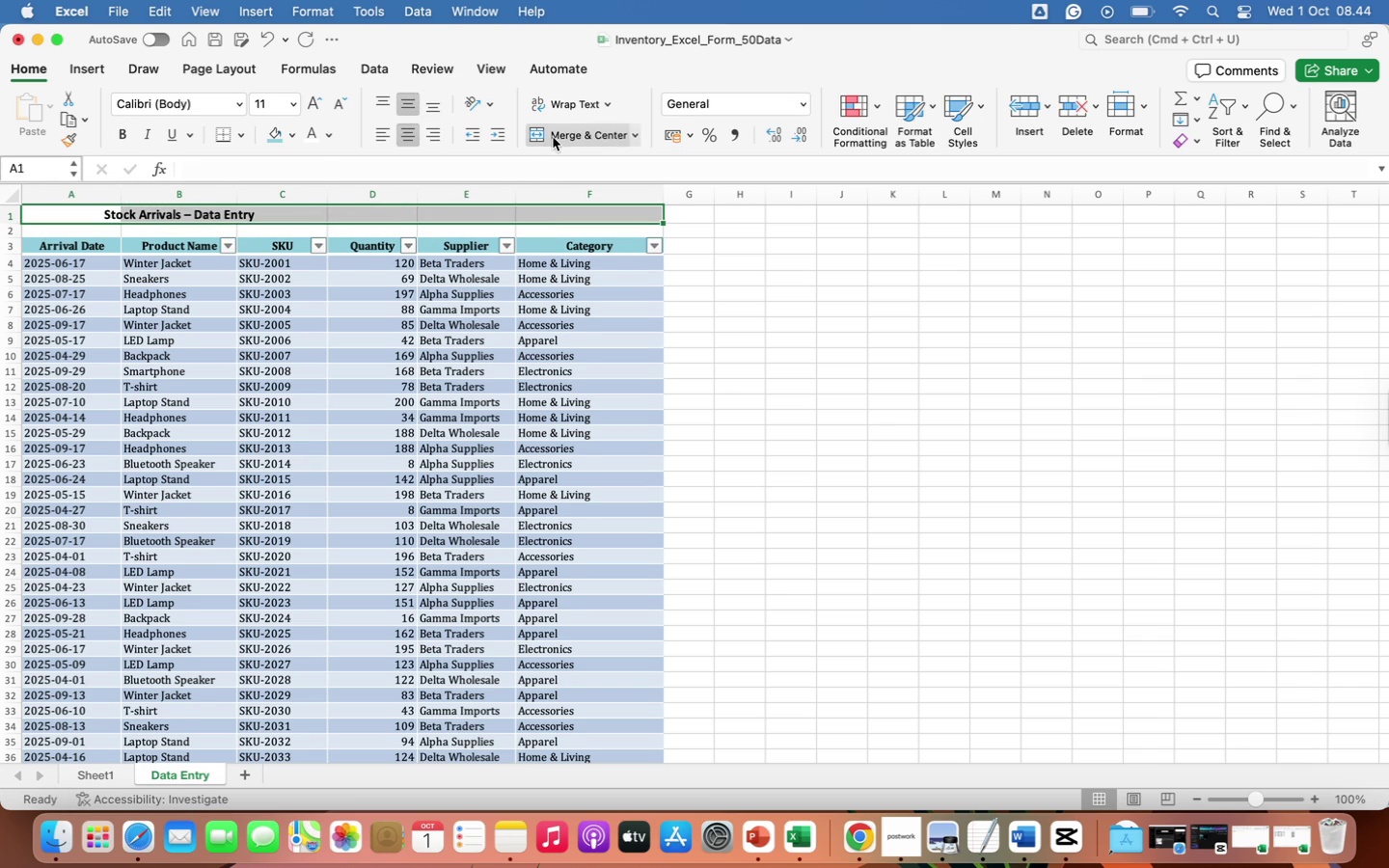 
left_click([554, 137])
 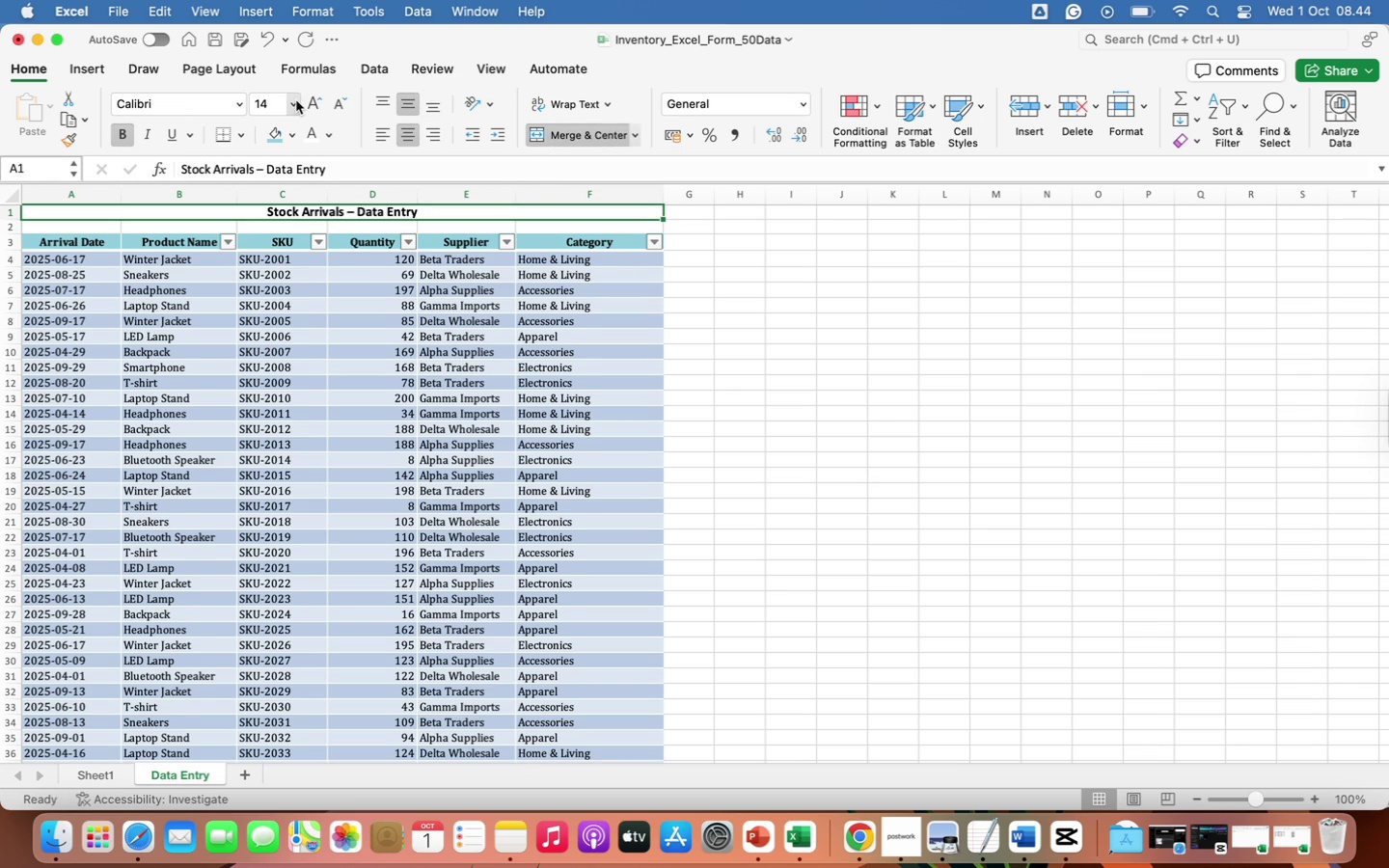 
left_click([296, 101])
 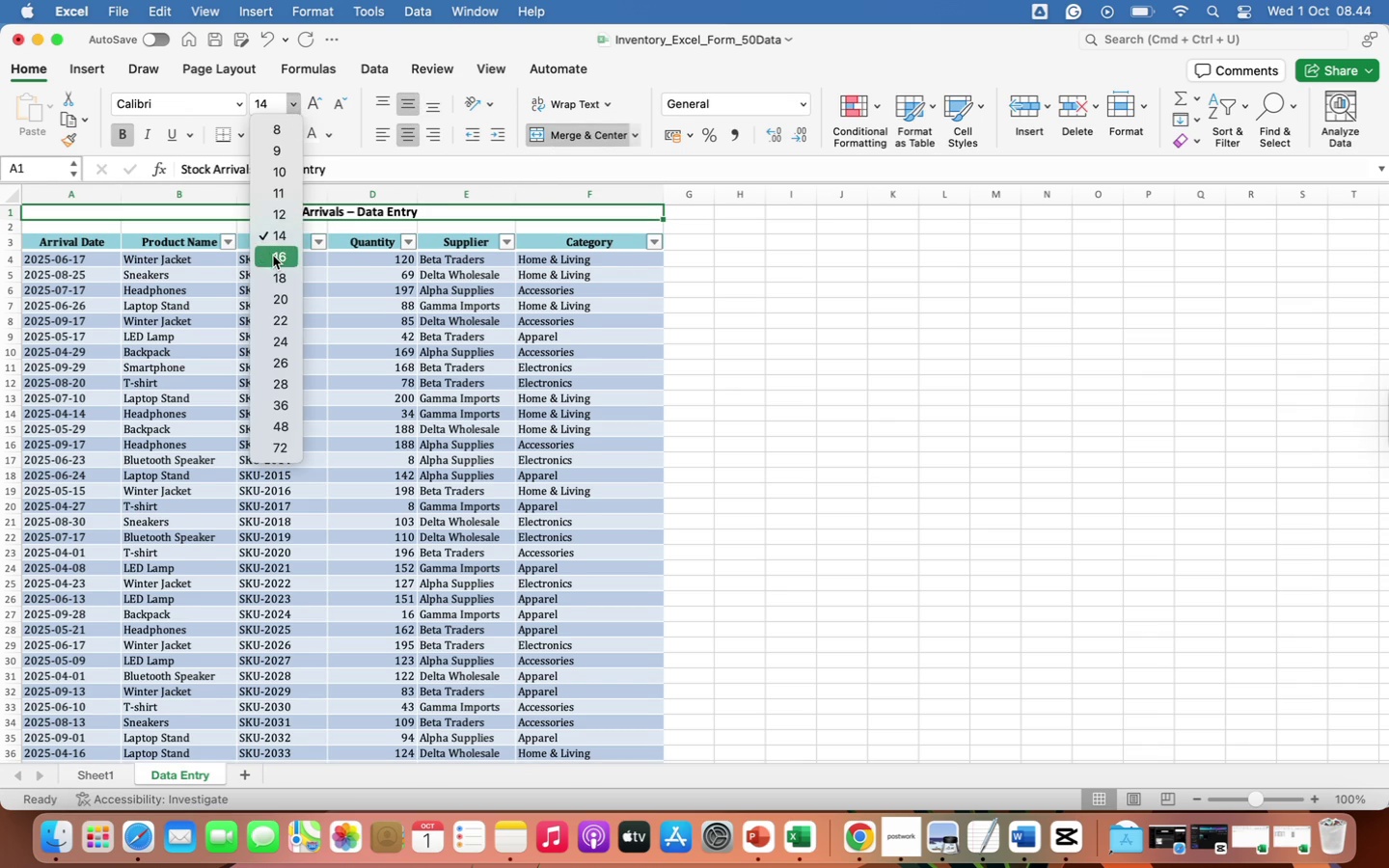 
left_click([273, 256])
 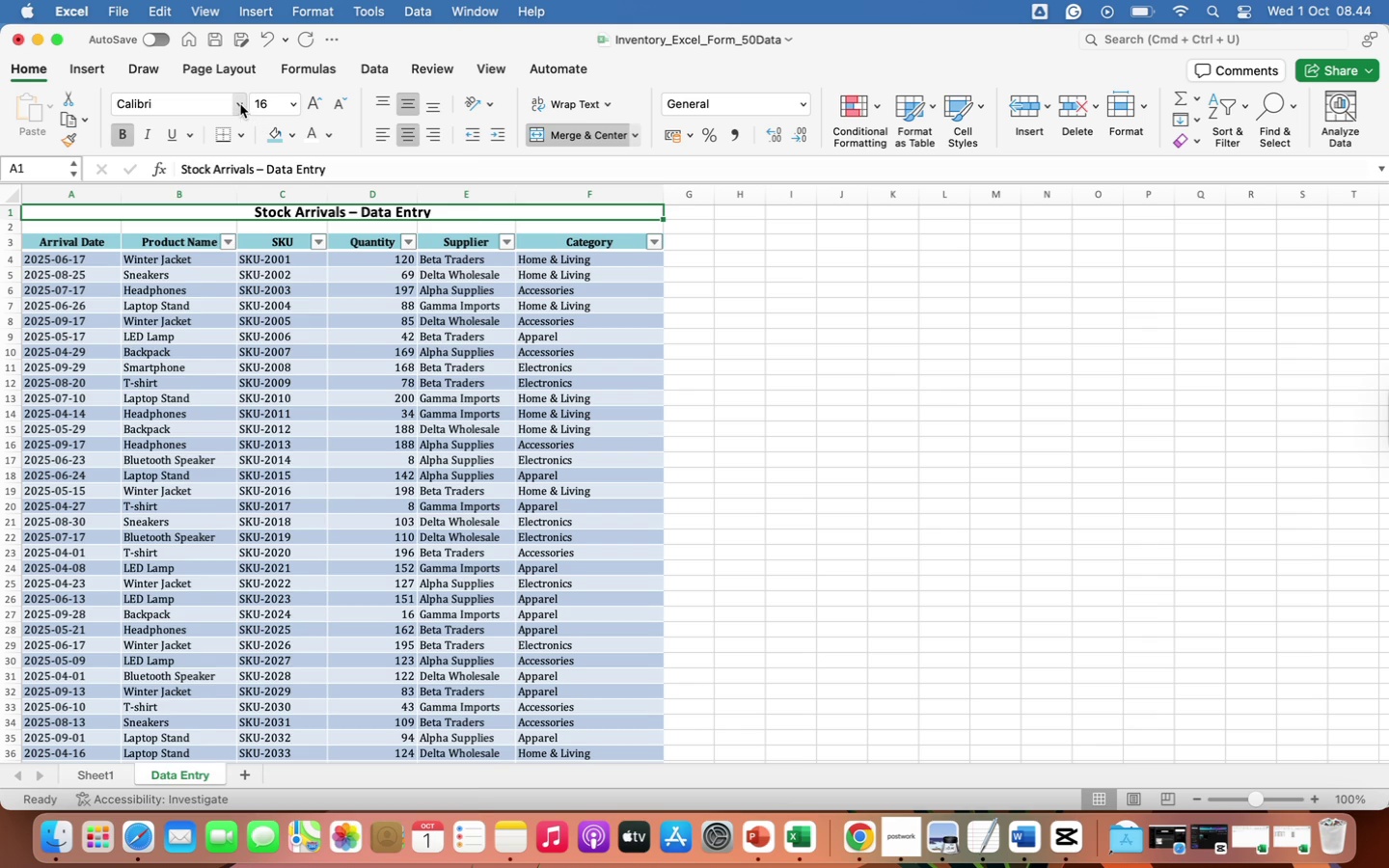 
left_click([239, 104])
 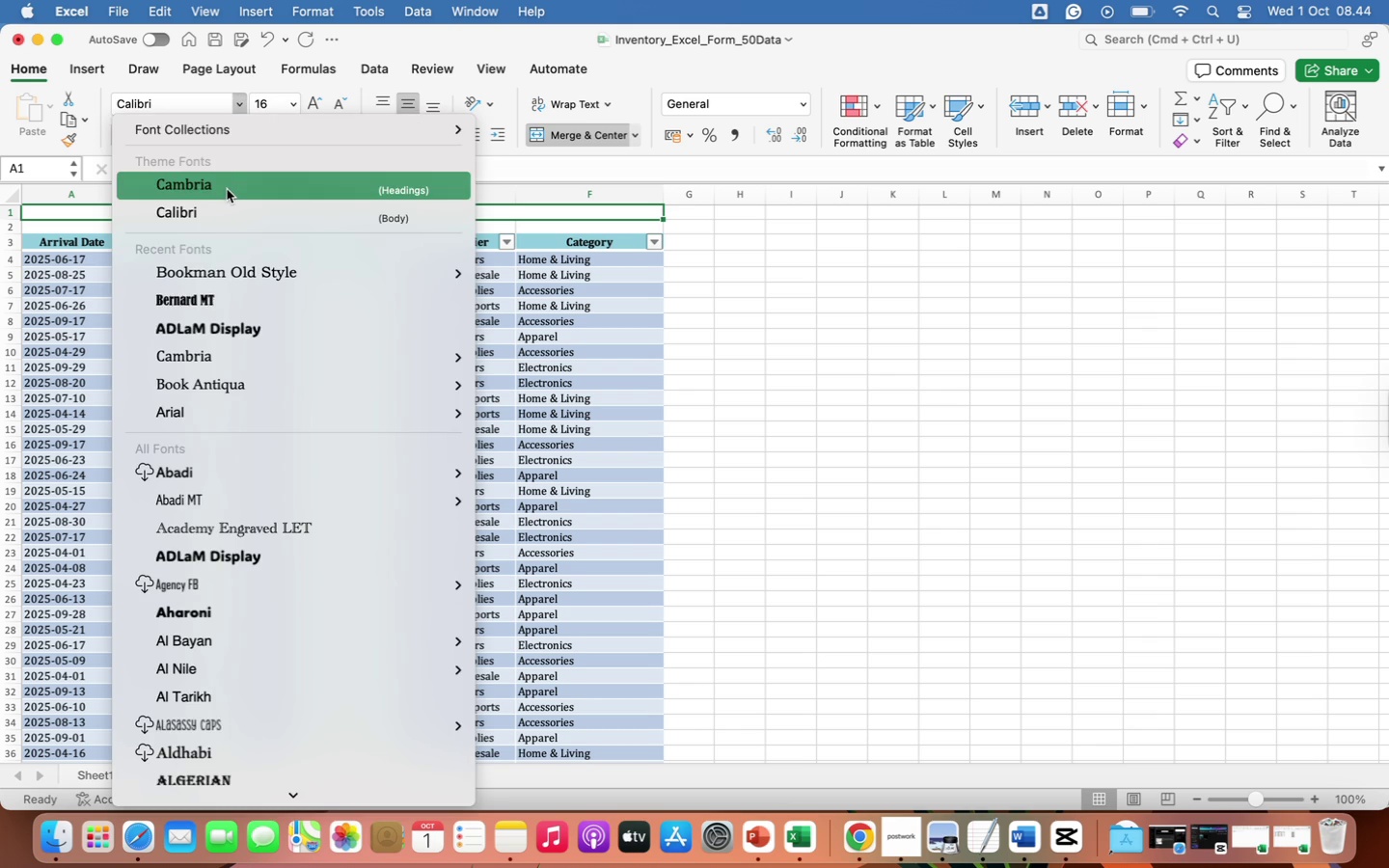 
left_click([228, 191])
 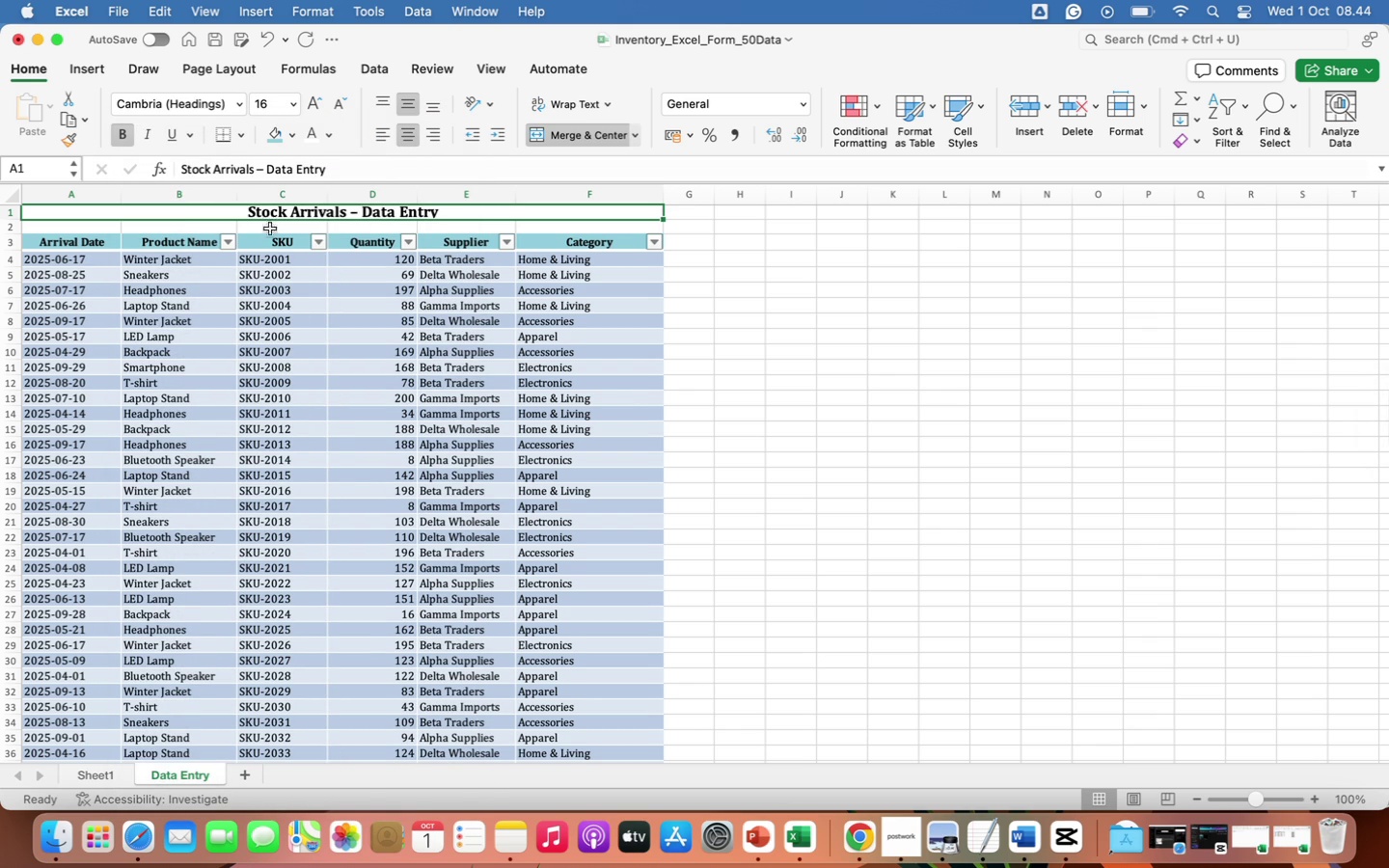 
left_click([786, 427])